 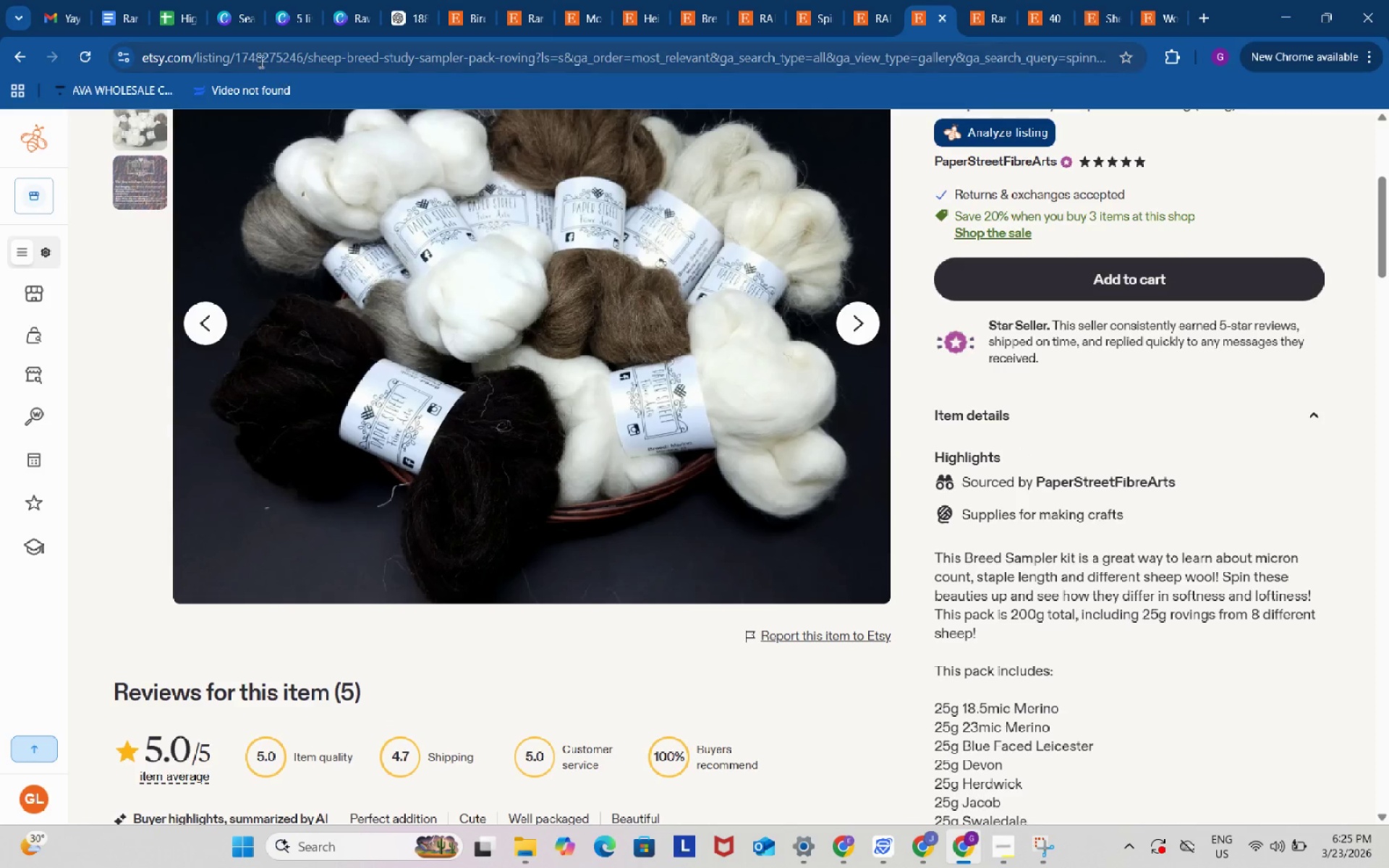 
left_click([182, 0])
 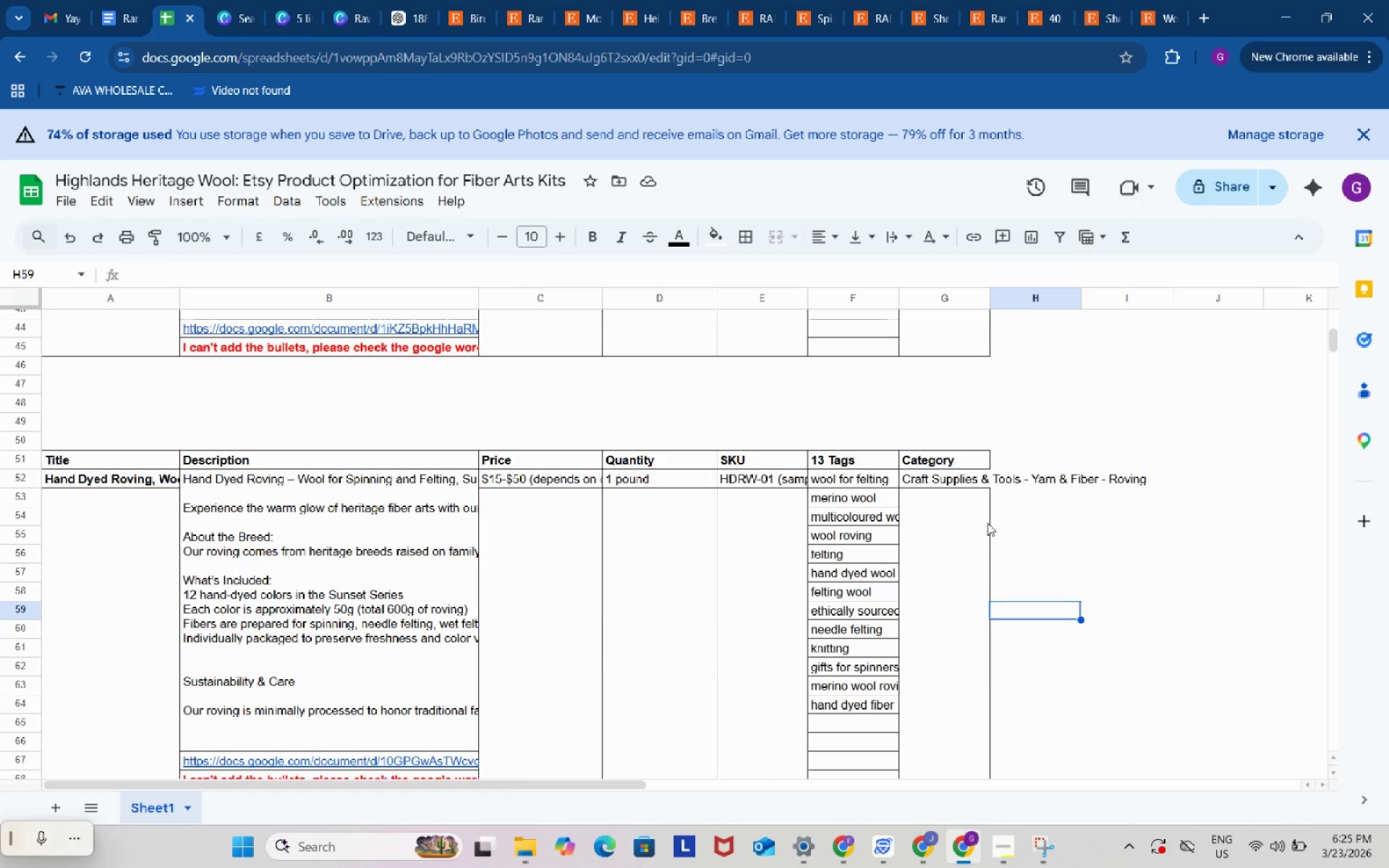 
scroll: coordinate [987, 523], scroll_direction: down, amount: 11.0
 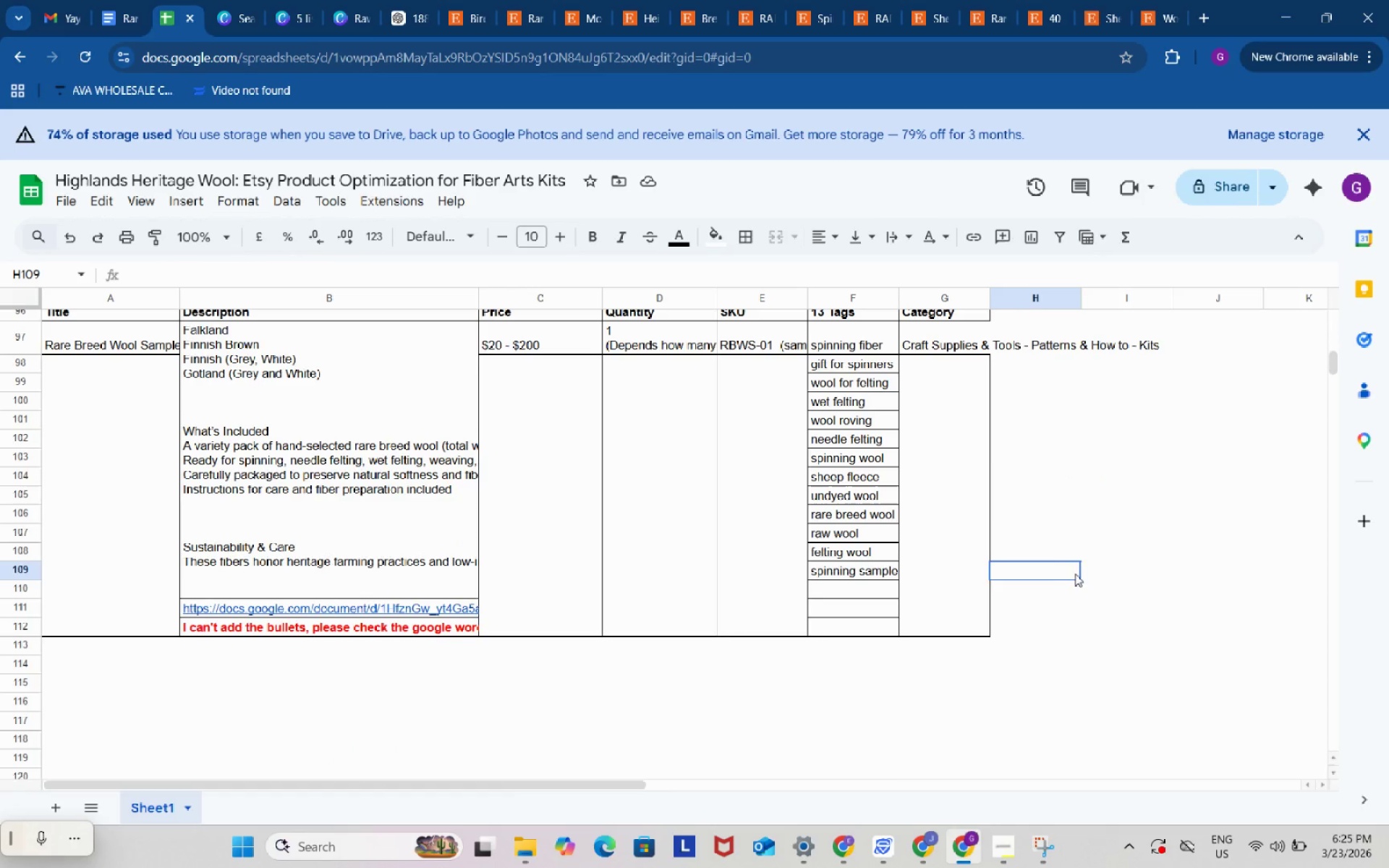 
left_click([1075, 574])
 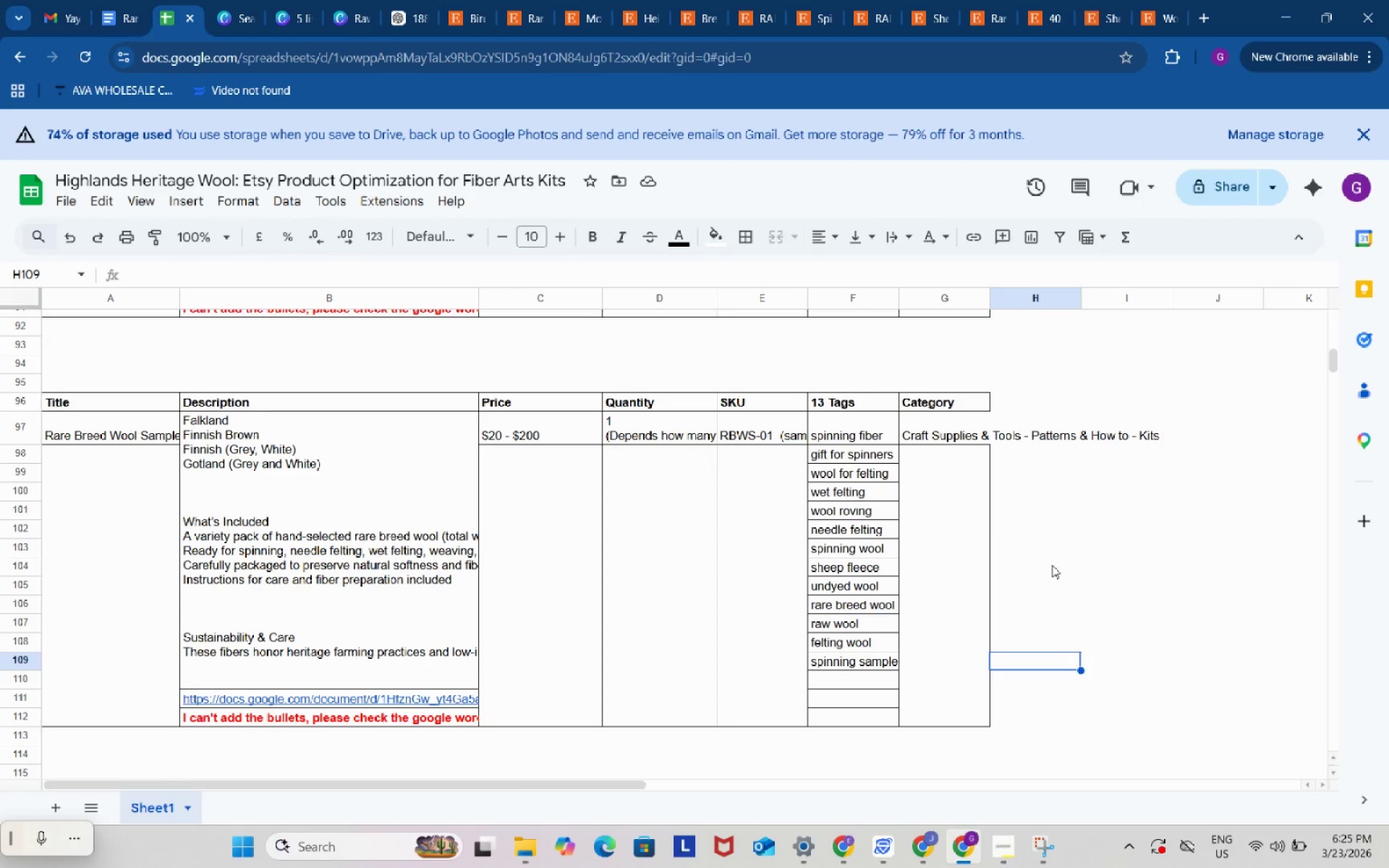 
scroll: coordinate [1052, 565], scroll_direction: up, amount: 2.0
 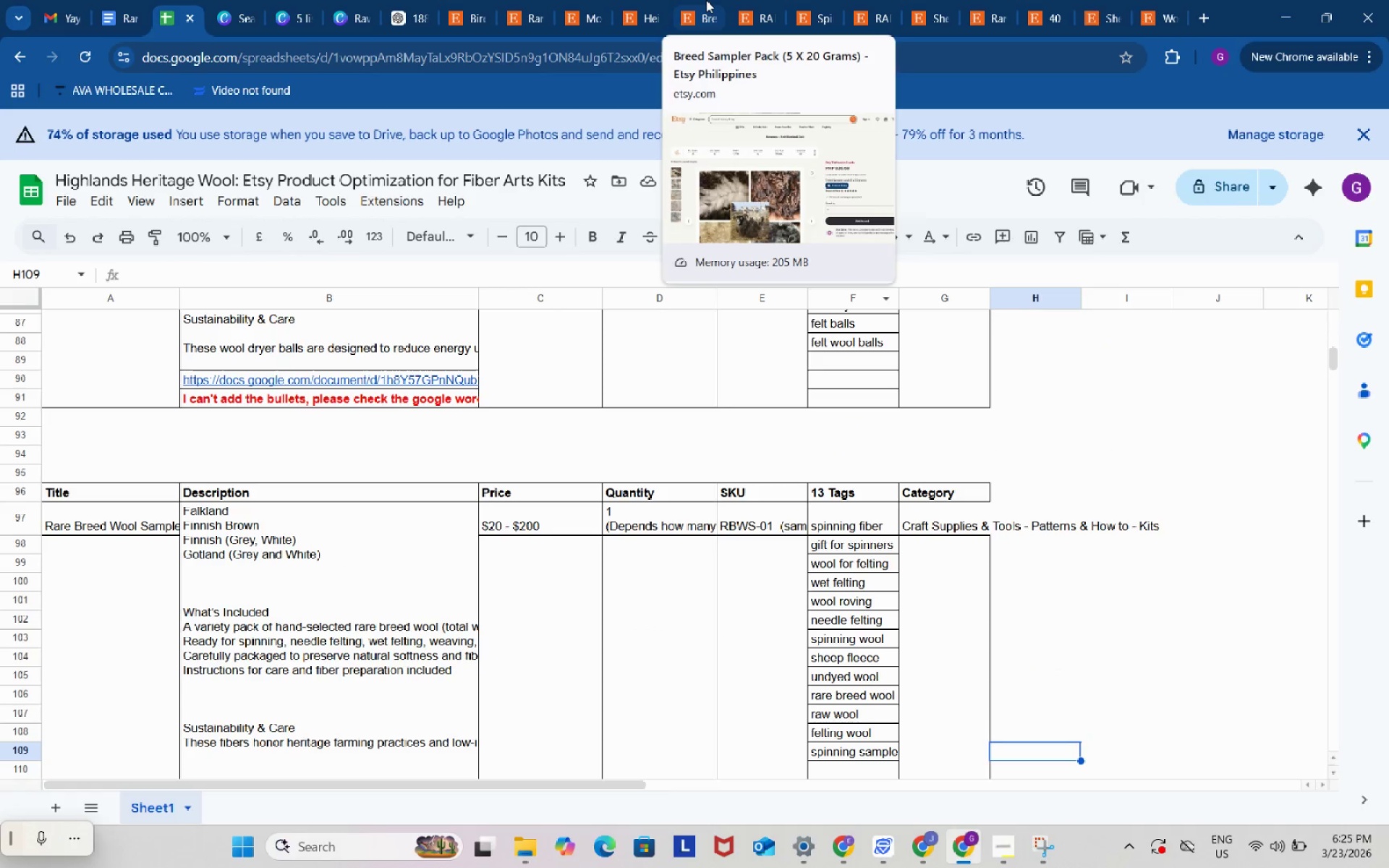 
left_click([706, 0])
 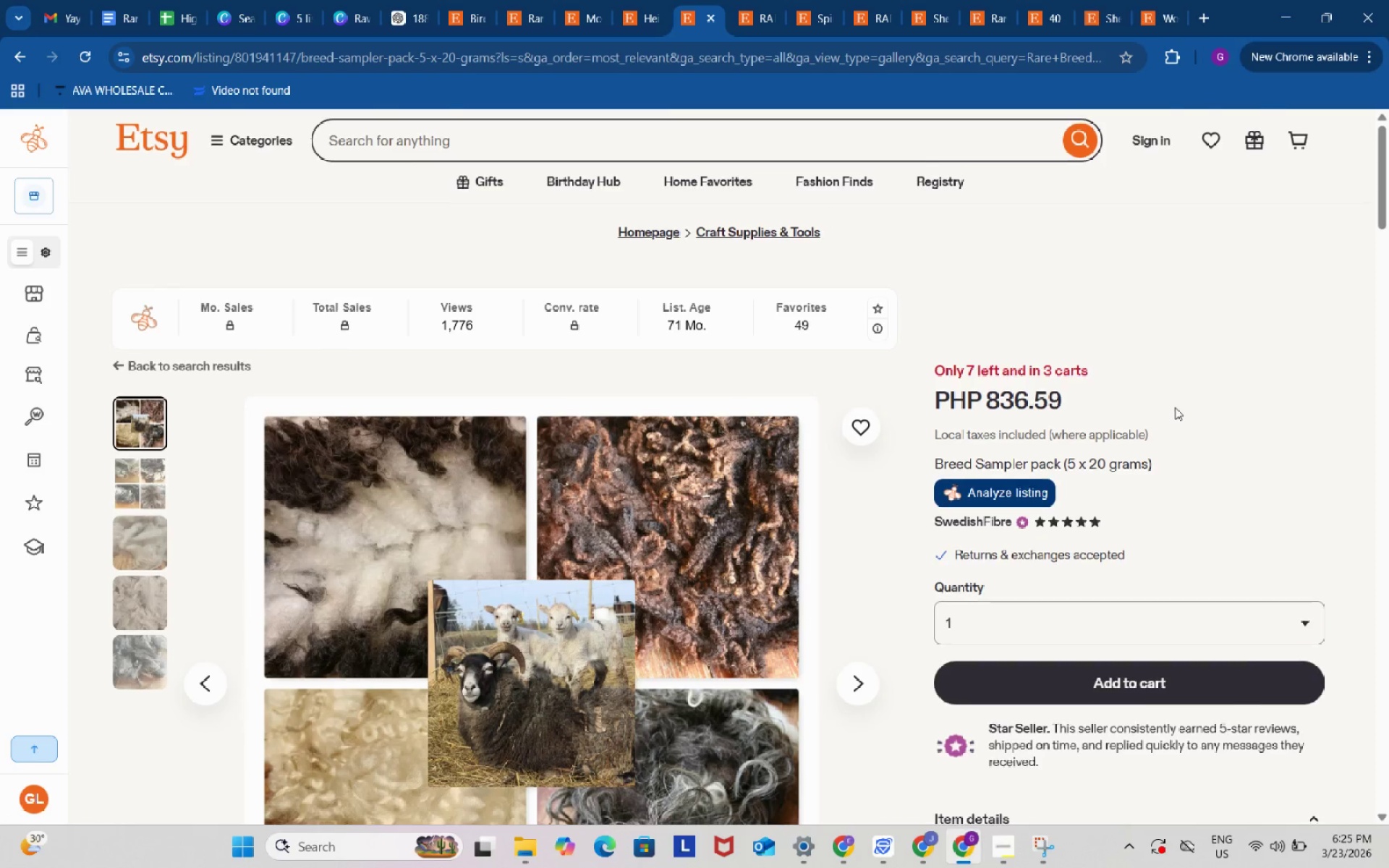 
scroll: coordinate [1175, 407], scroll_direction: down, amount: 1.0
 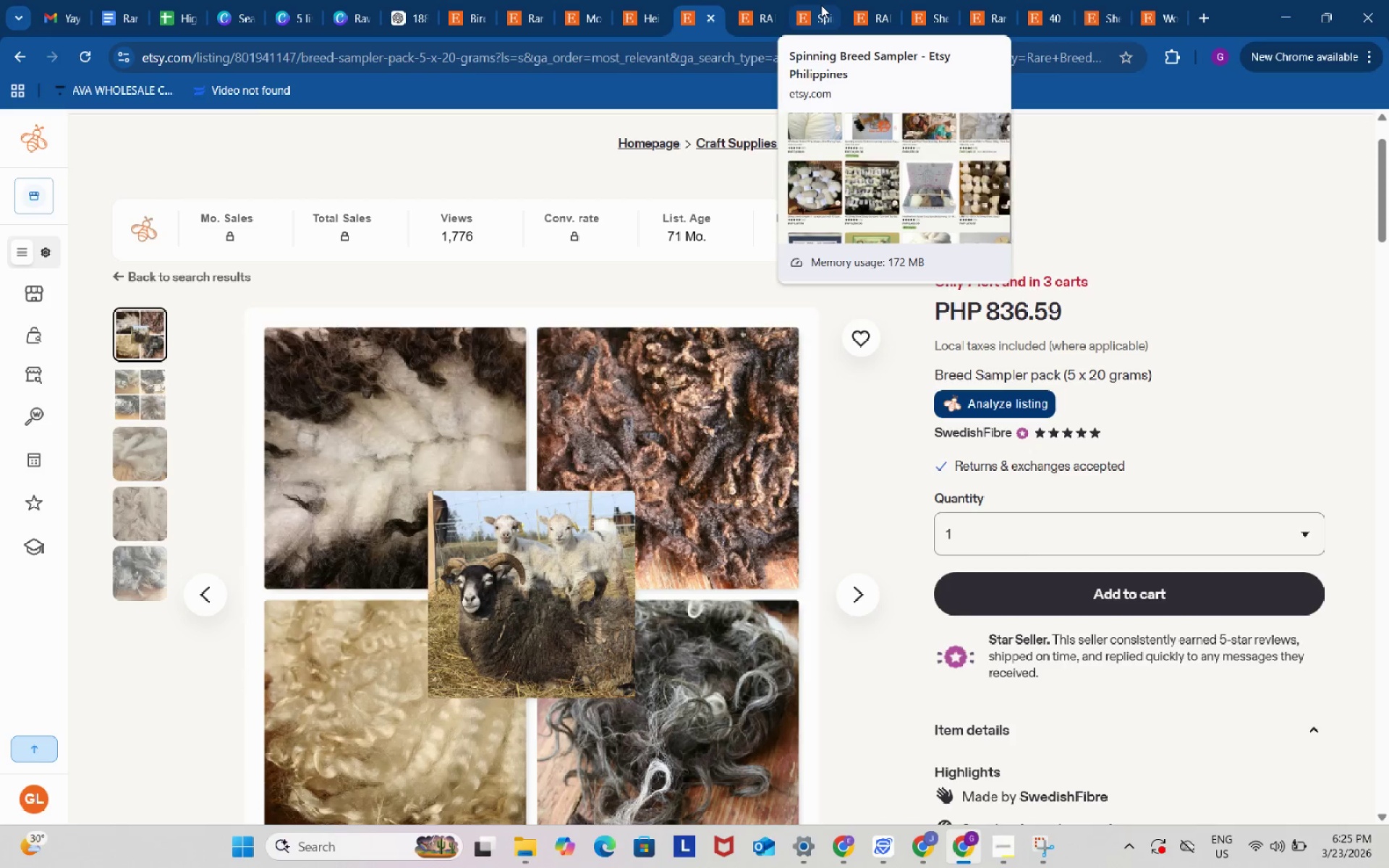 
left_click([821, 5])
 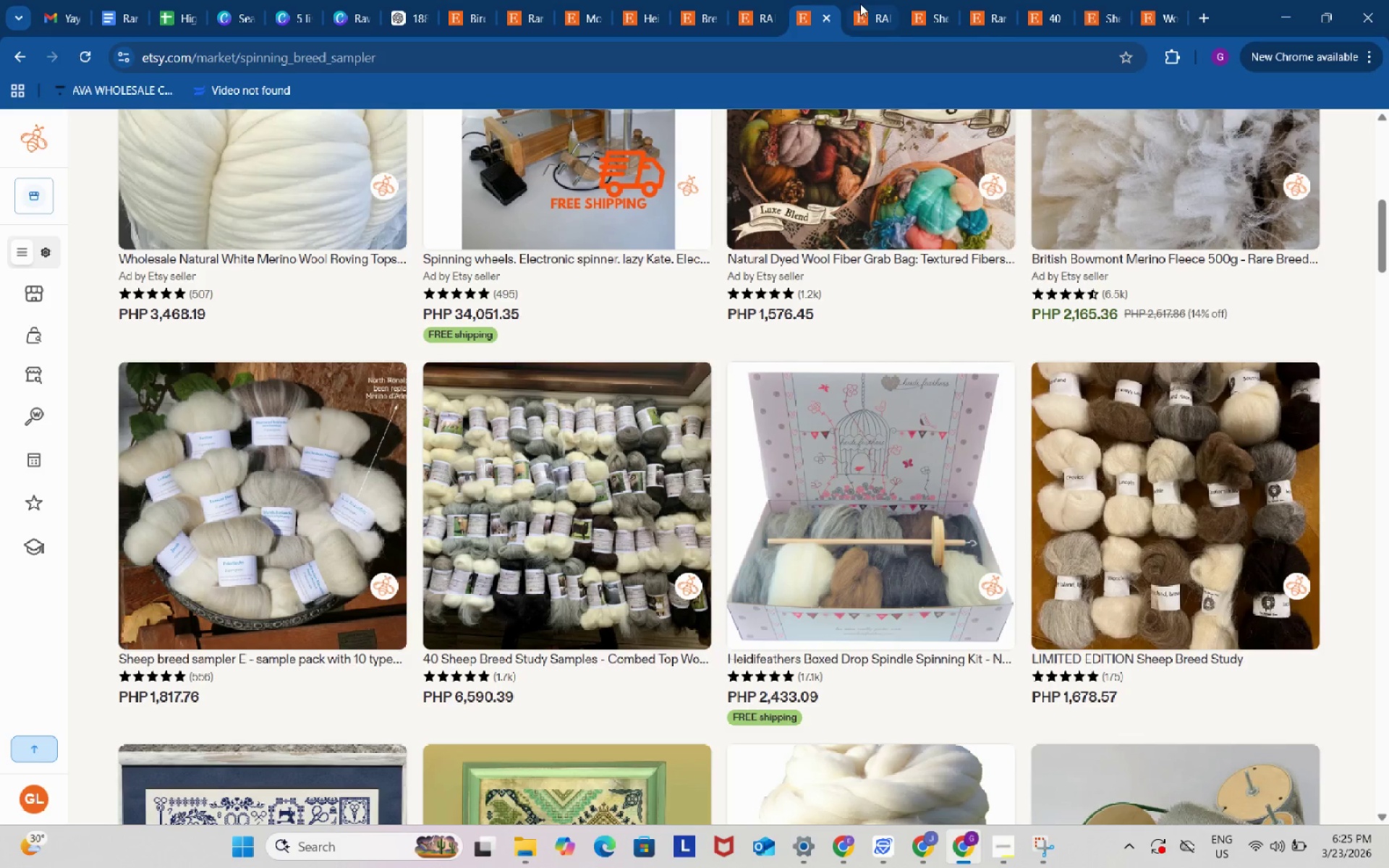 
mouse_move([868, 24])